 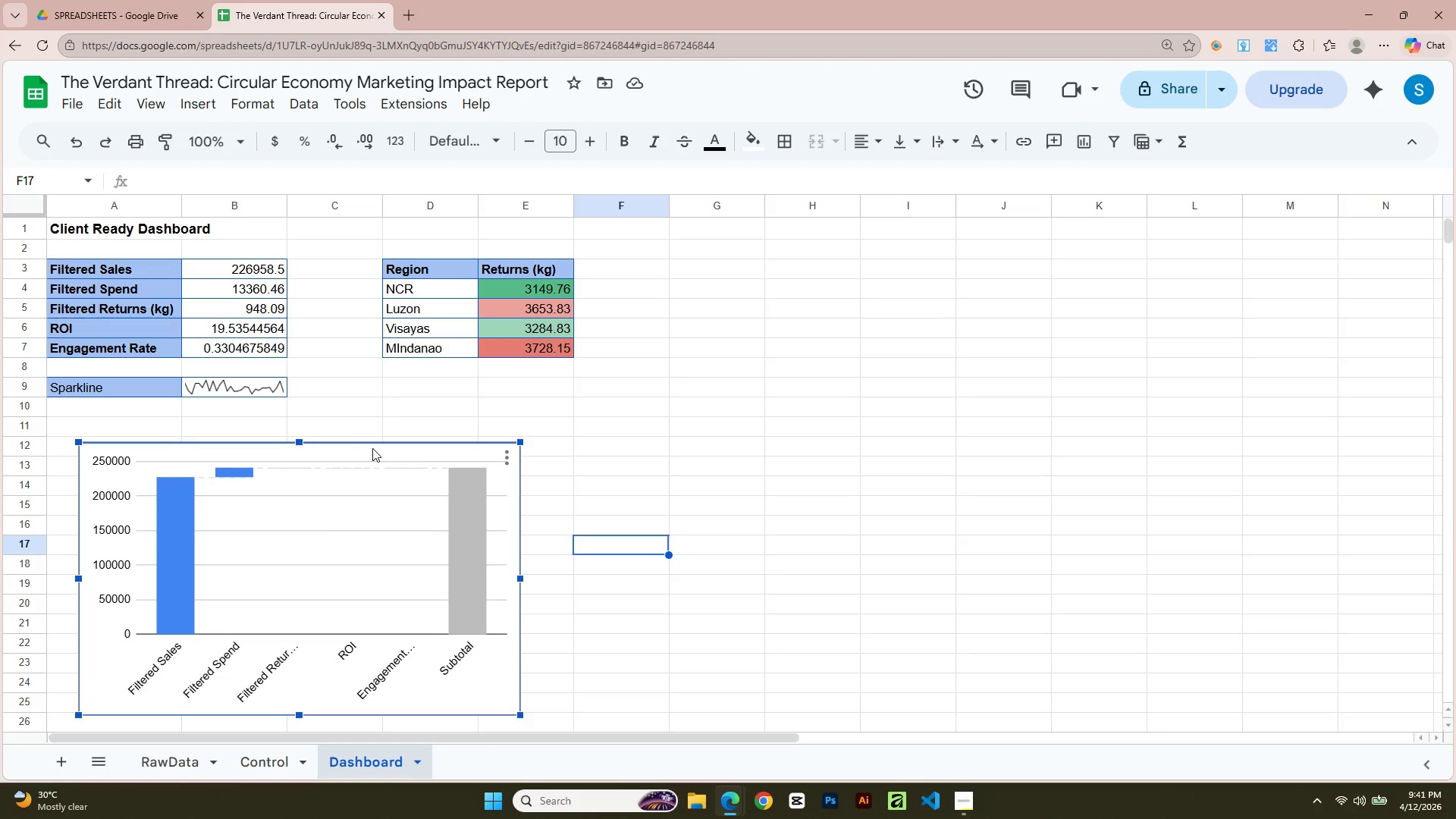 
left_click_drag(start_coordinate=[375, 449], to_coordinate=[682, 410])
 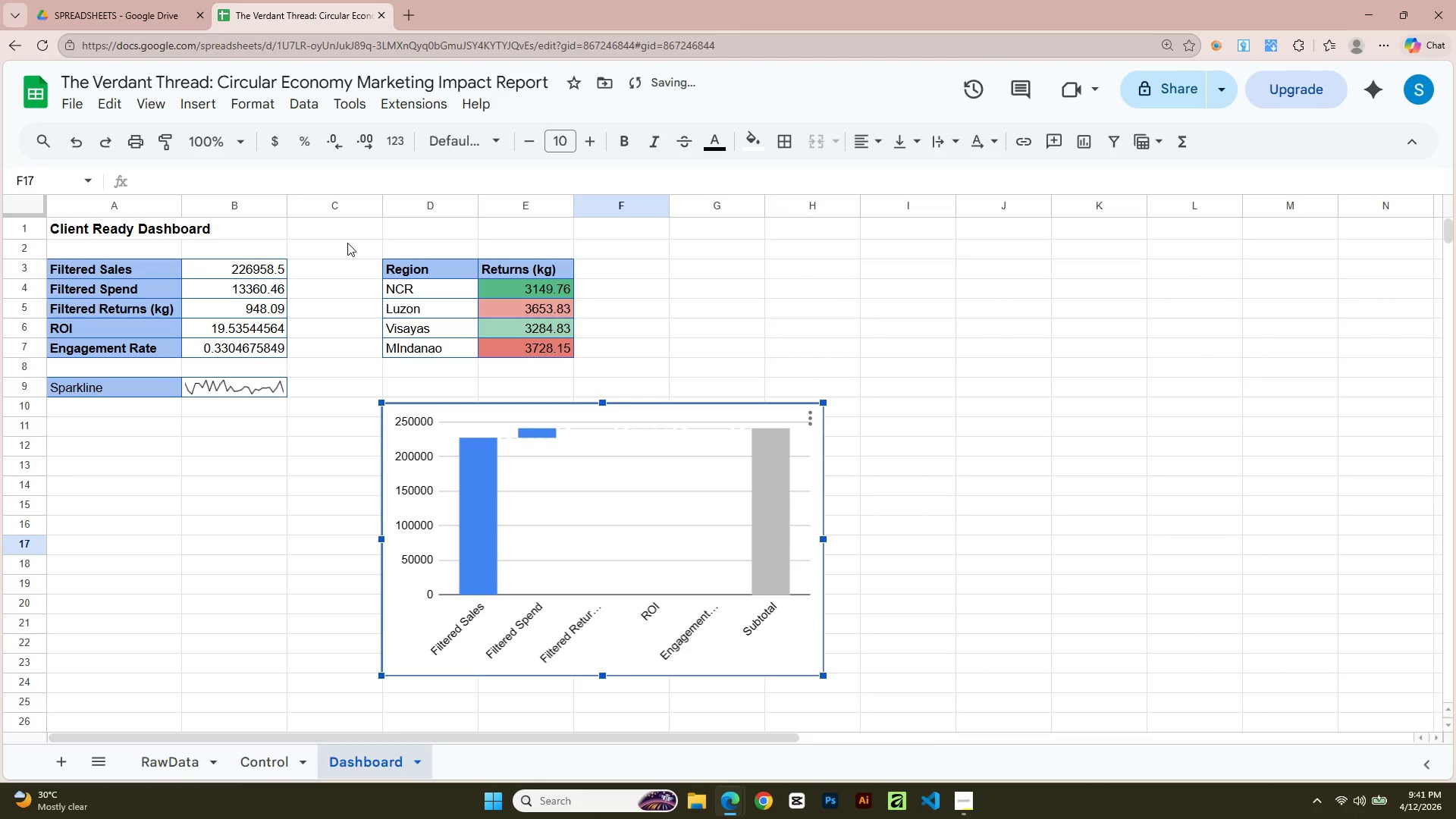 
left_click_drag(start_coordinate=[347, 243], to_coordinate=[595, 354])
 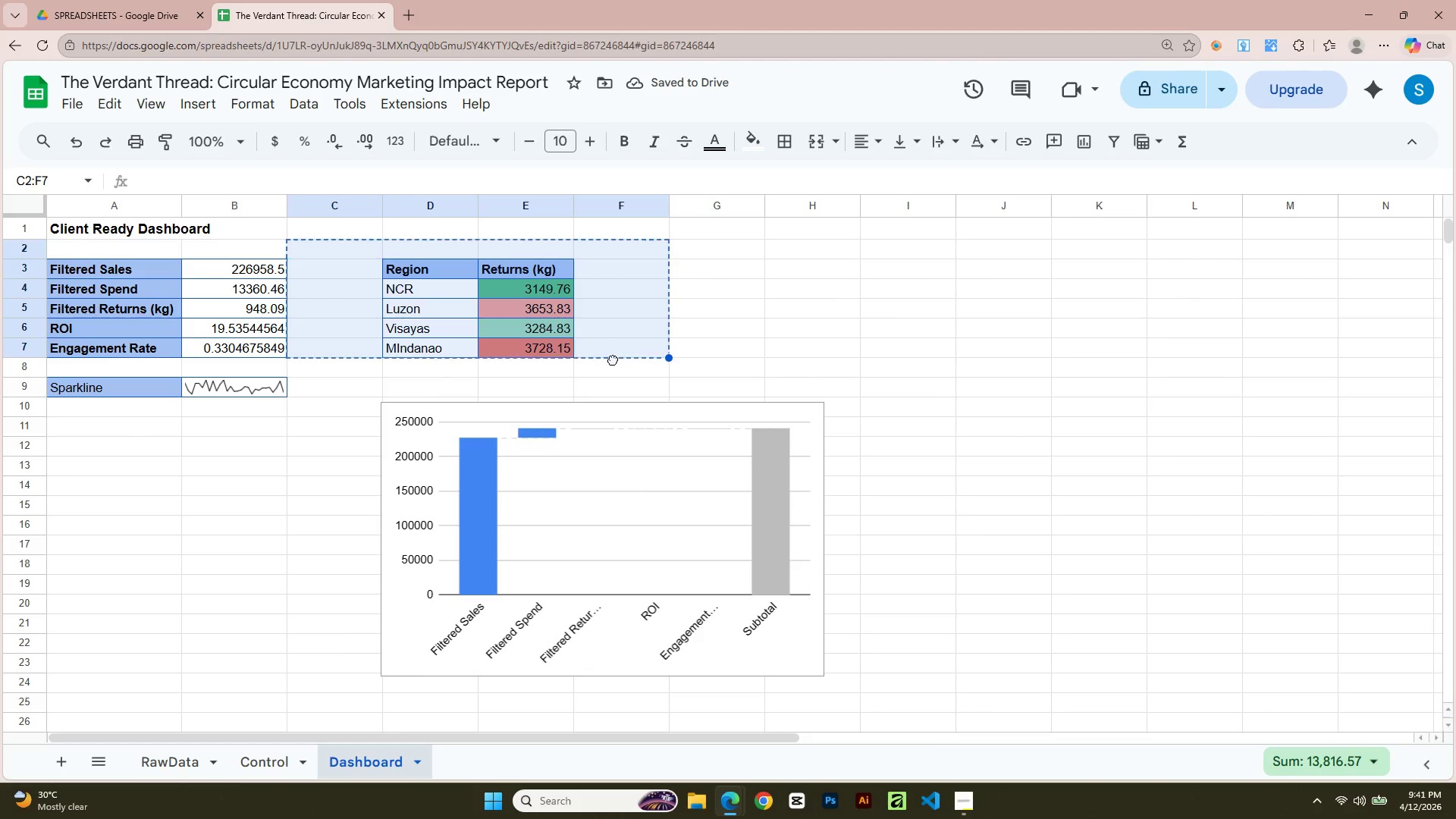 
left_click([613, 359])
 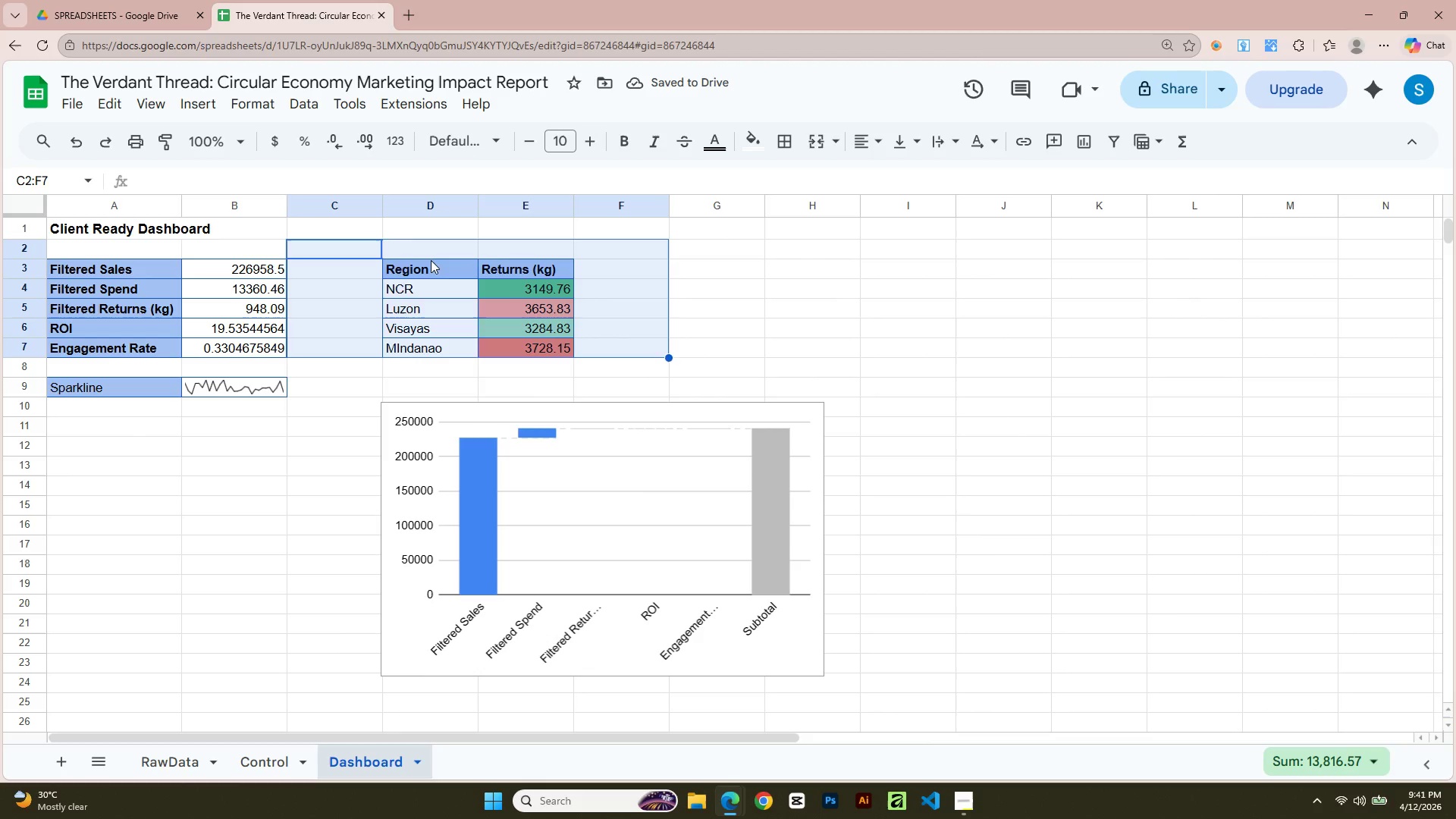 
left_click([431, 265])
 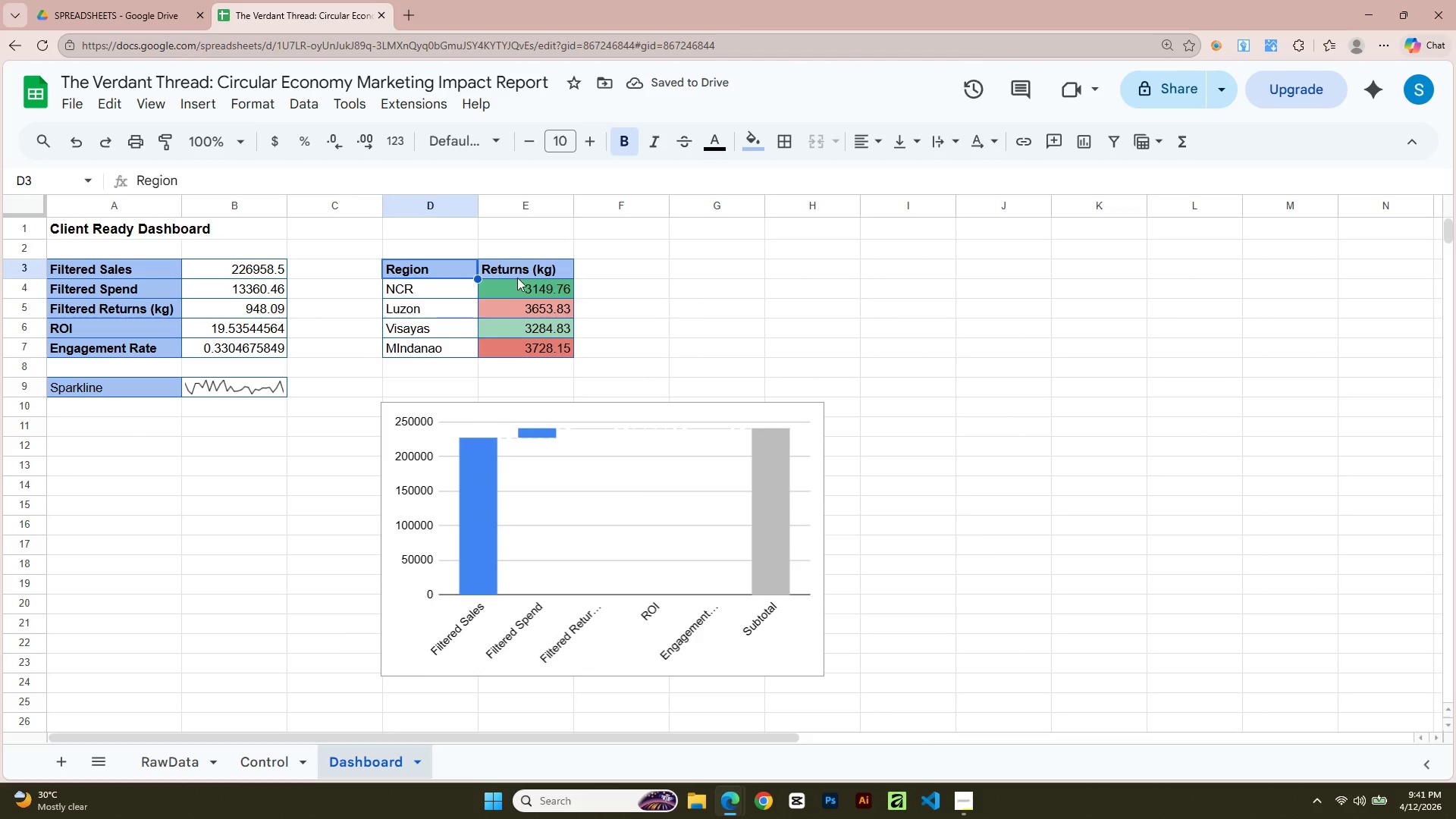 
key(Shift+ArrowRight)
 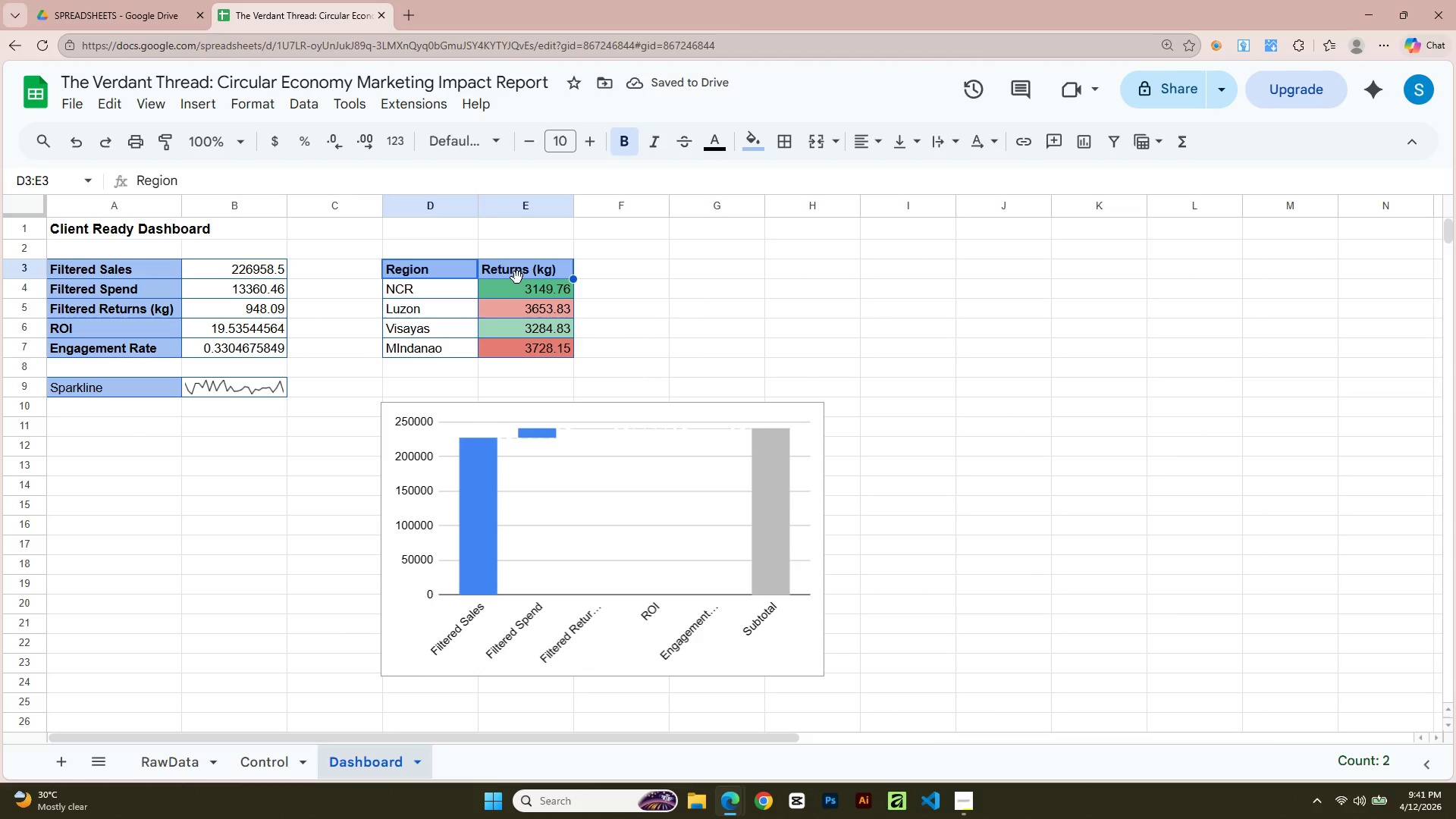 
key(Shift+ArrowDown)
 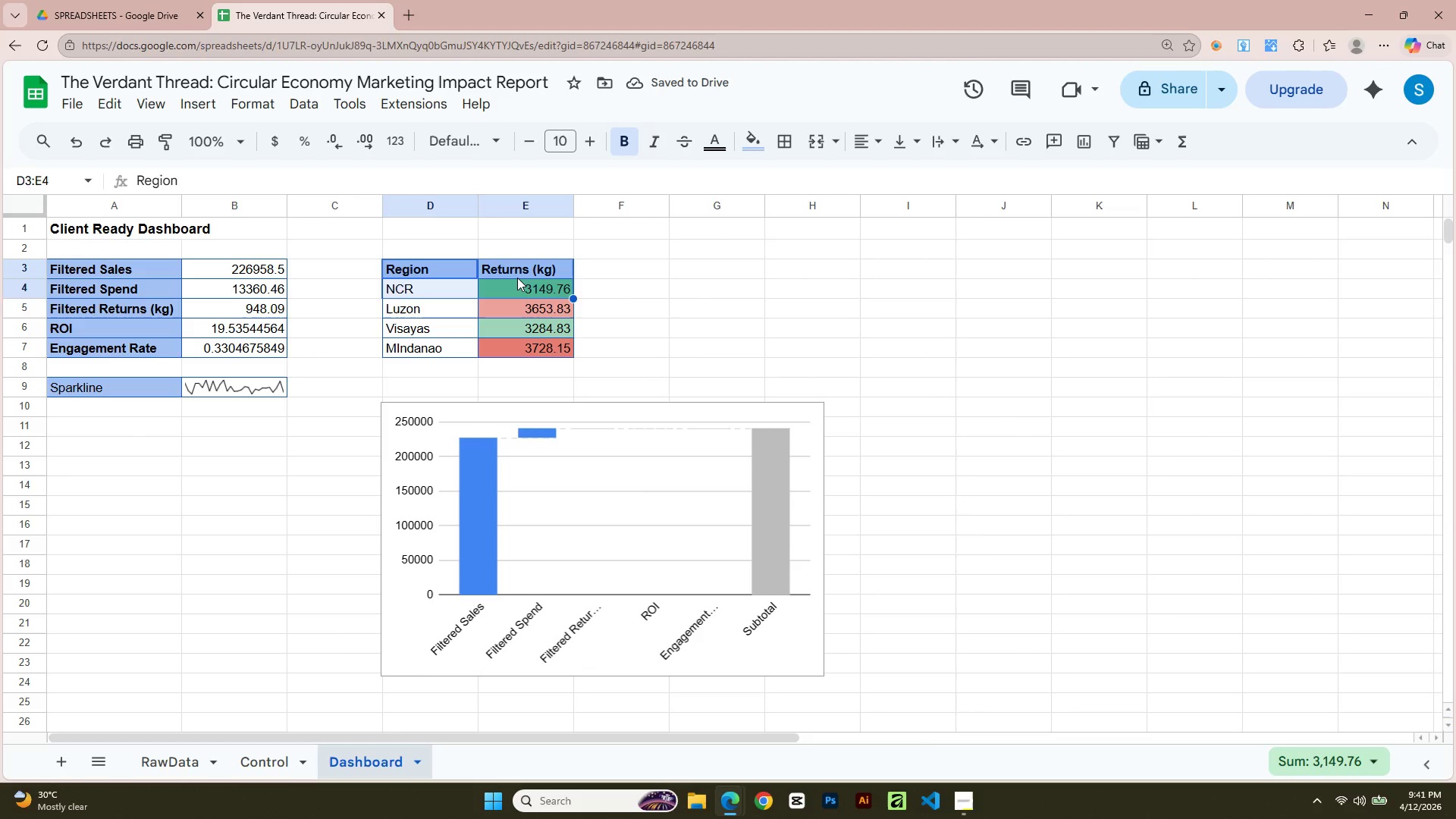 
key(Shift+ArrowDown)
 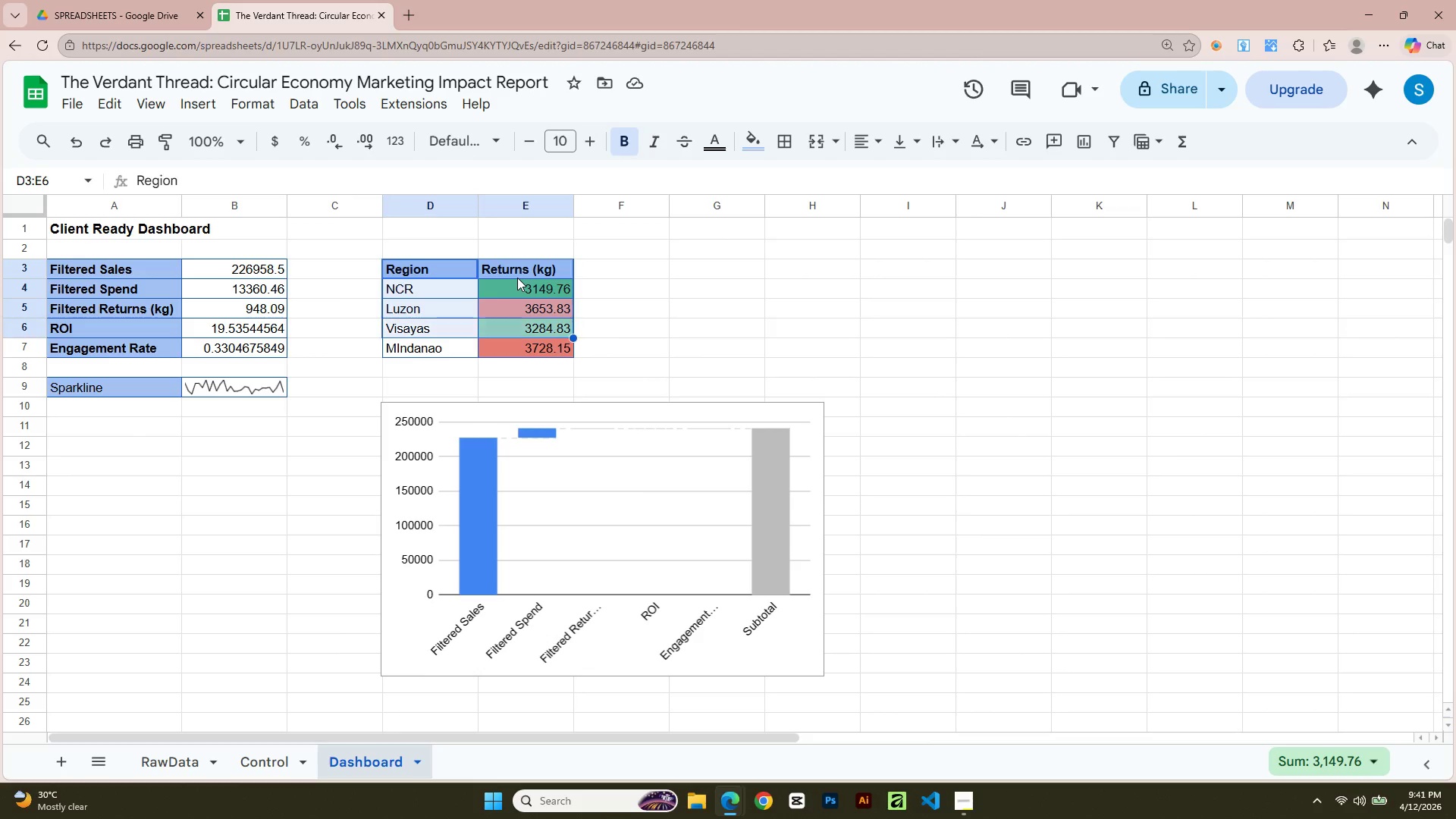 
key(Shift+ArrowDown)
 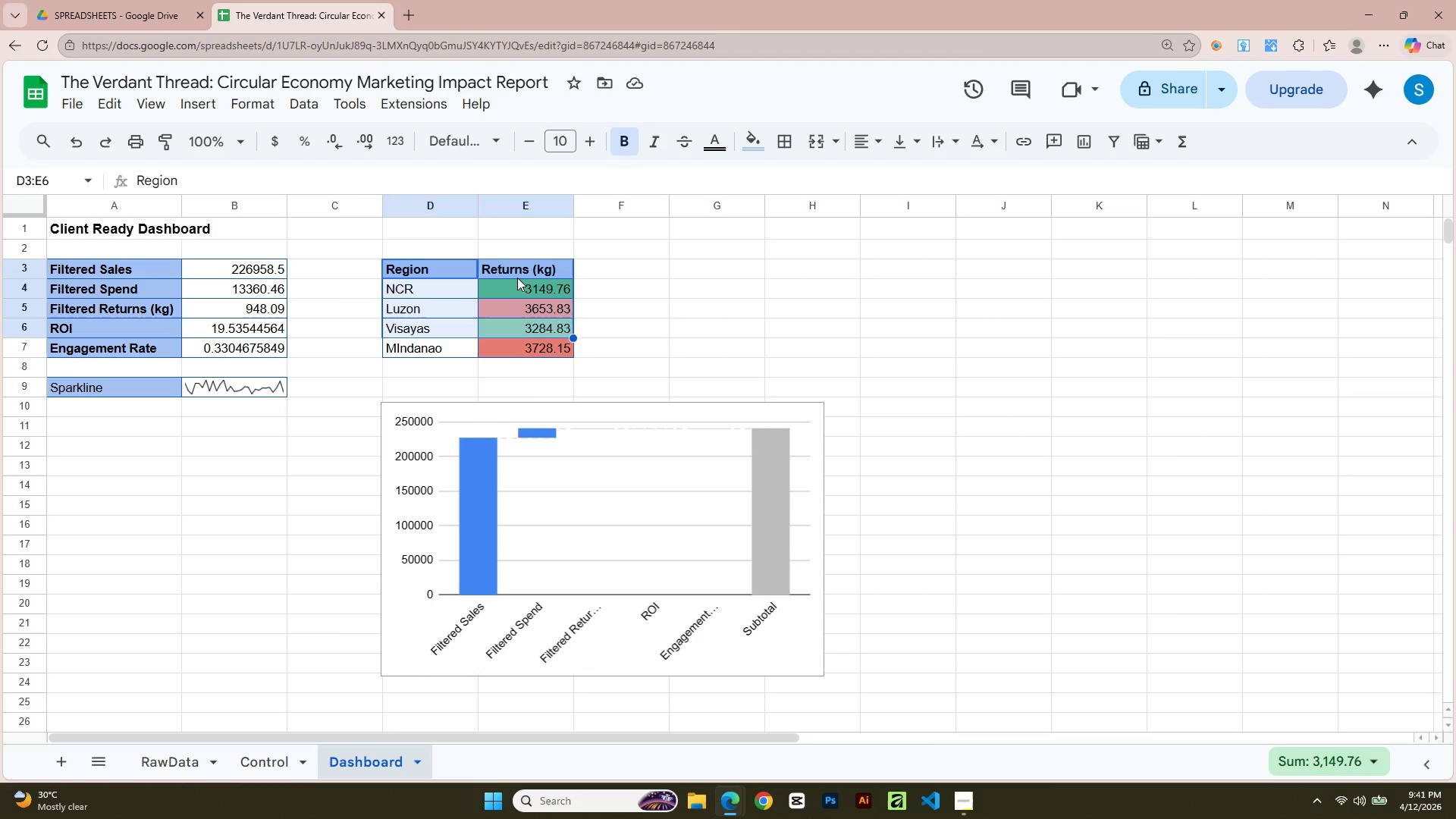 
key(Shift+ArrowDown)
 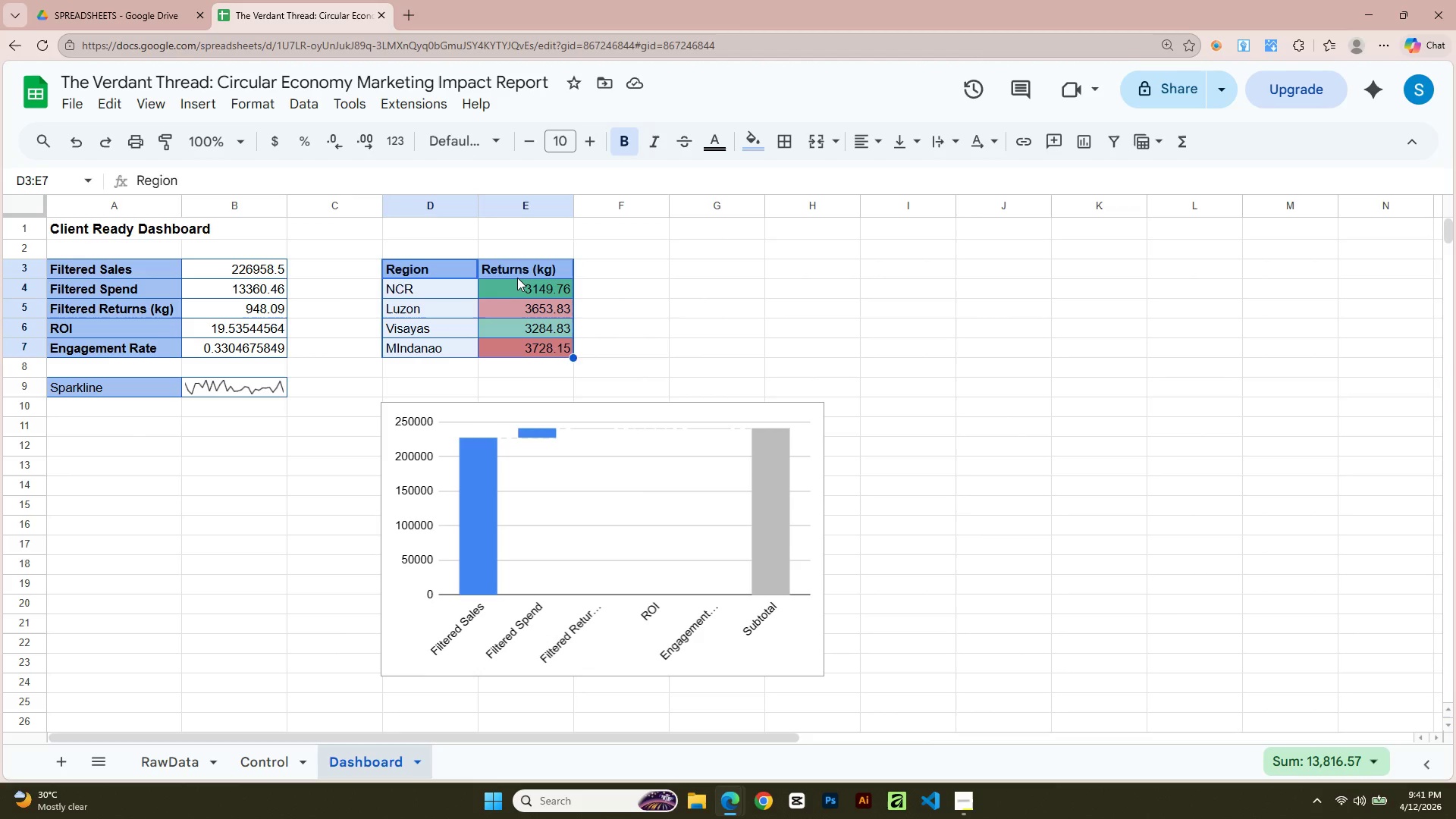 
key(Control+X)
 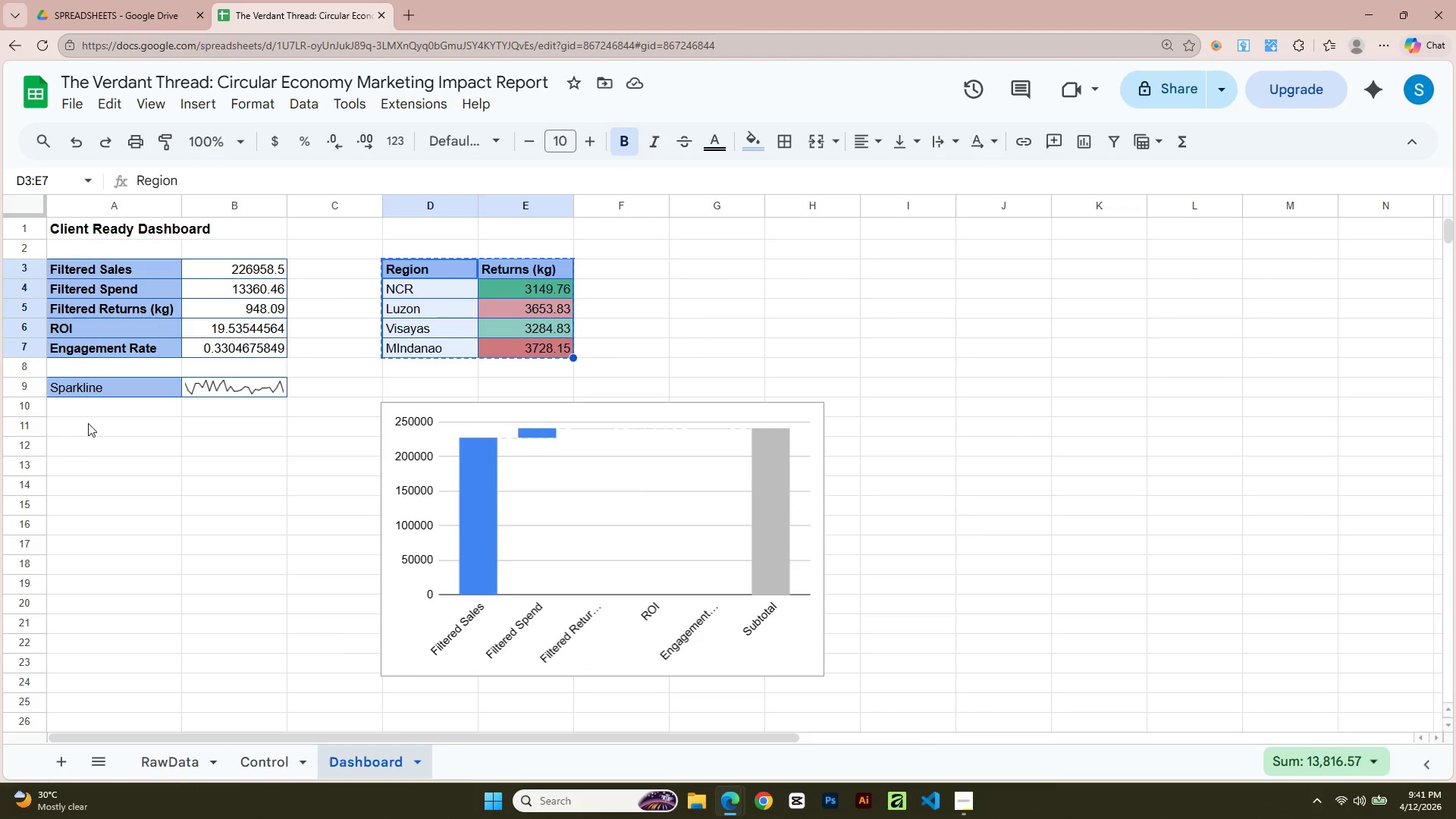 
left_click([88, 423])
 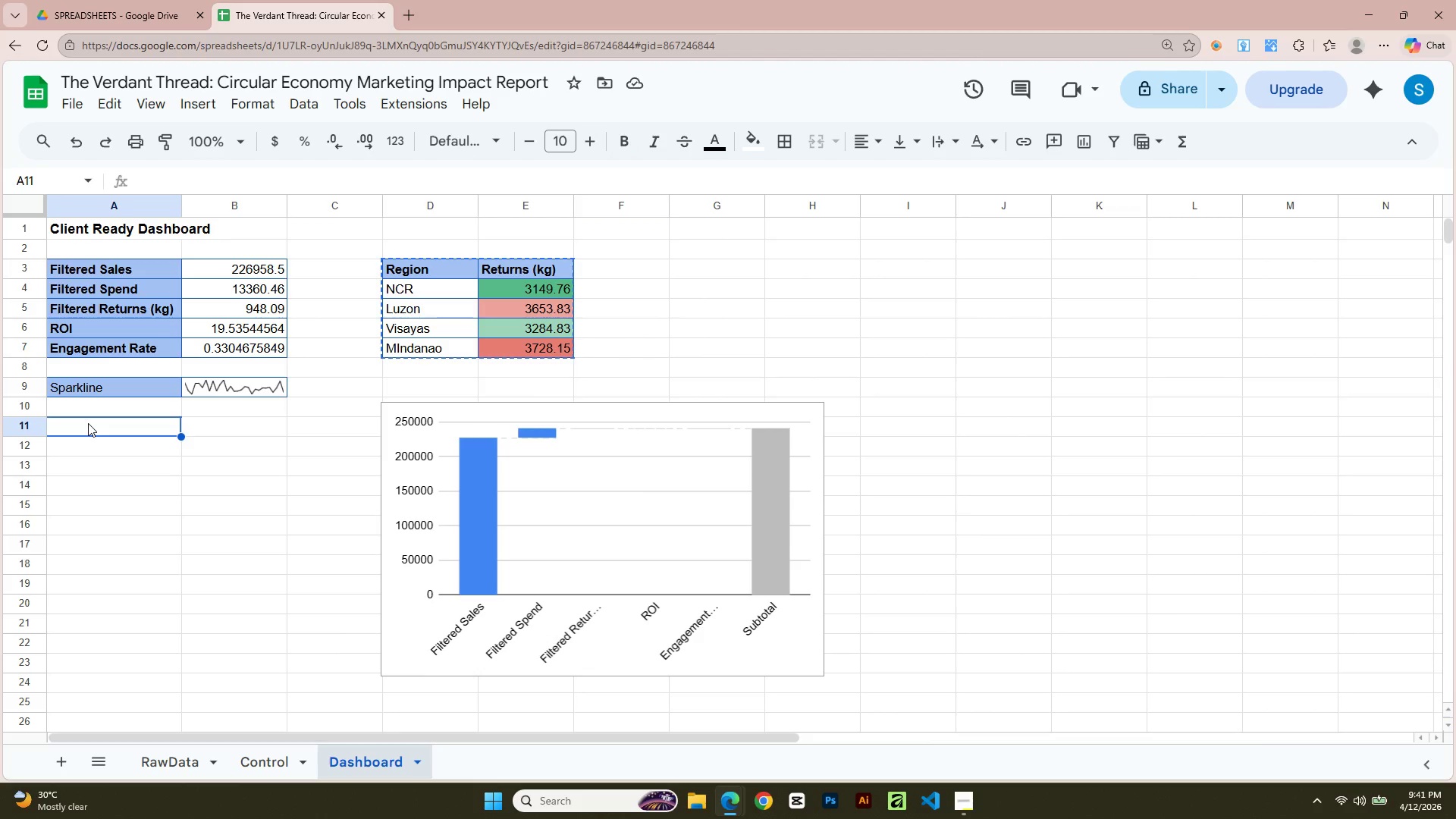 
key(Control+V)
 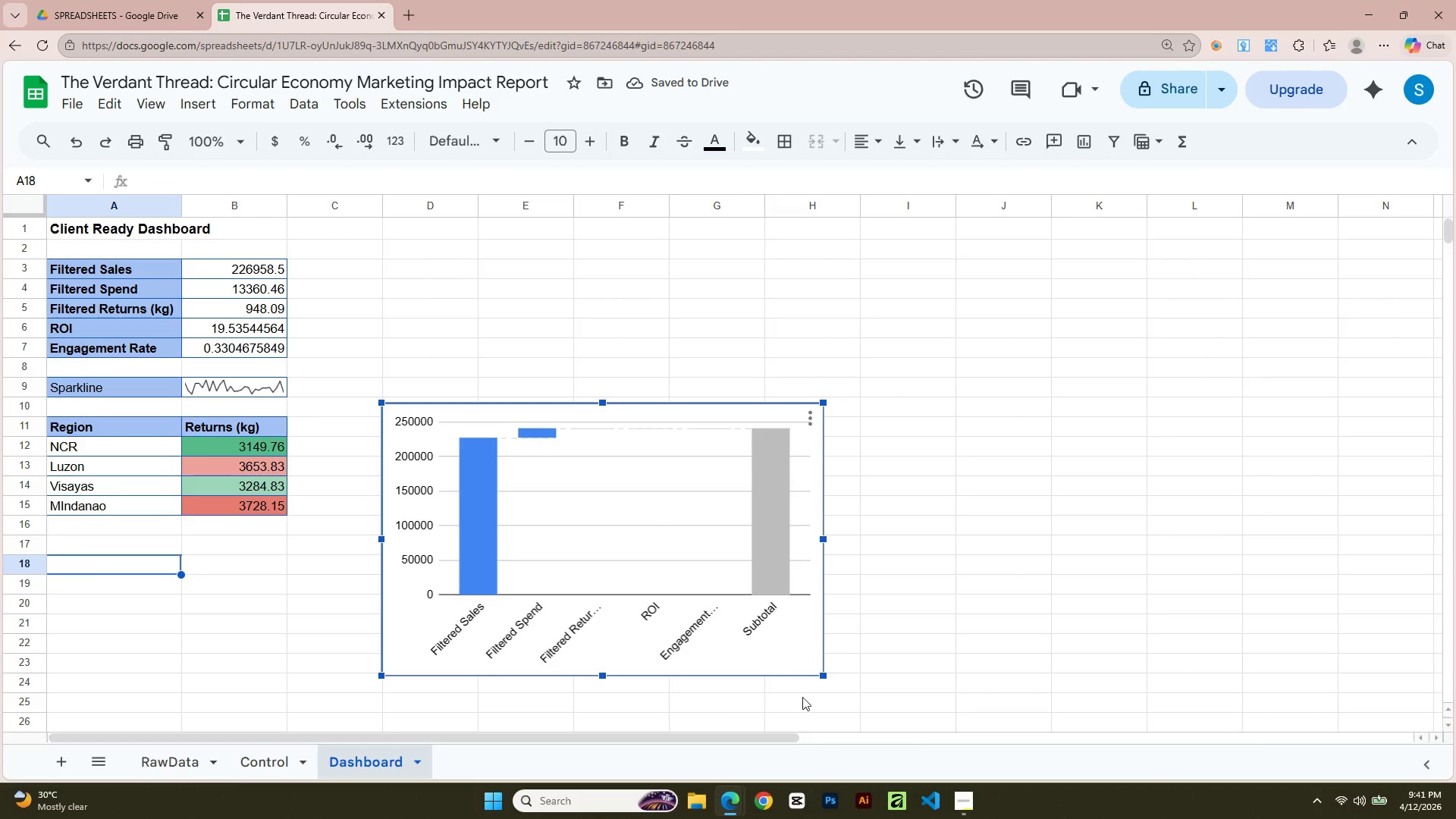 
left_click_drag(start_coordinate=[825, 676], to_coordinate=[669, 576])
 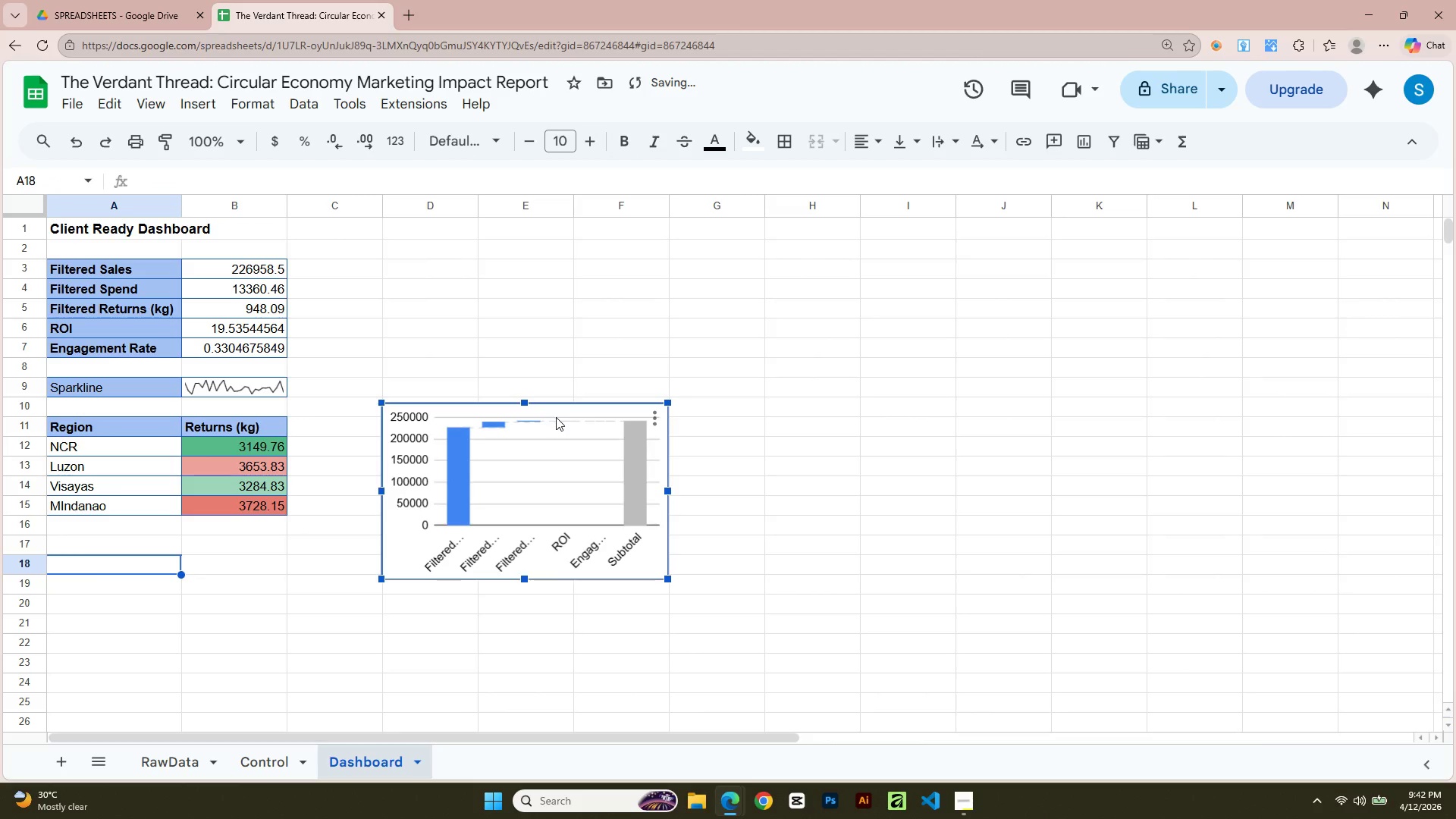 
left_click_drag(start_coordinate=[557, 415], to_coordinate=[482, 268])
 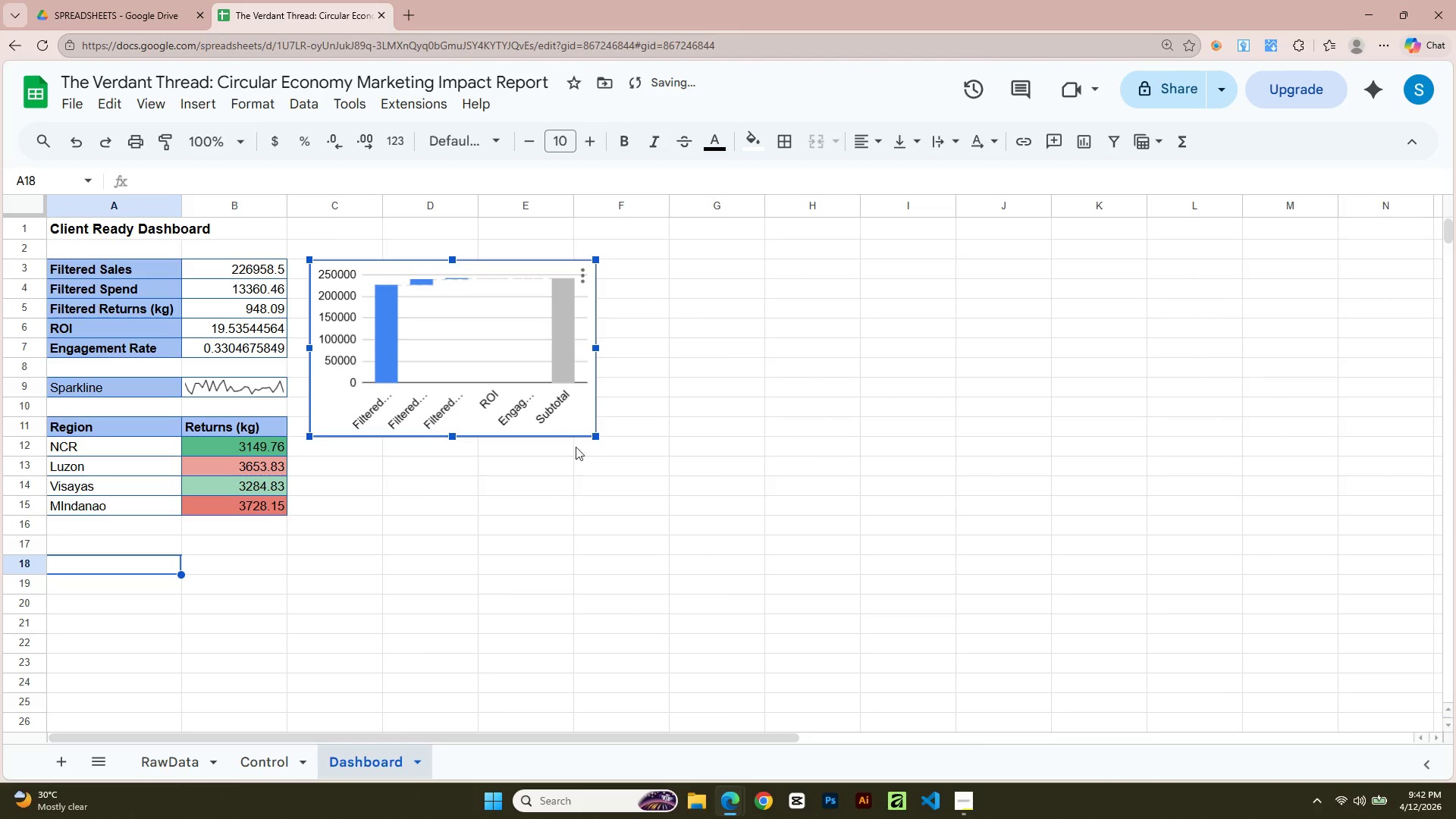 
left_click_drag(start_coordinate=[598, 438], to_coordinate=[655, 482])
 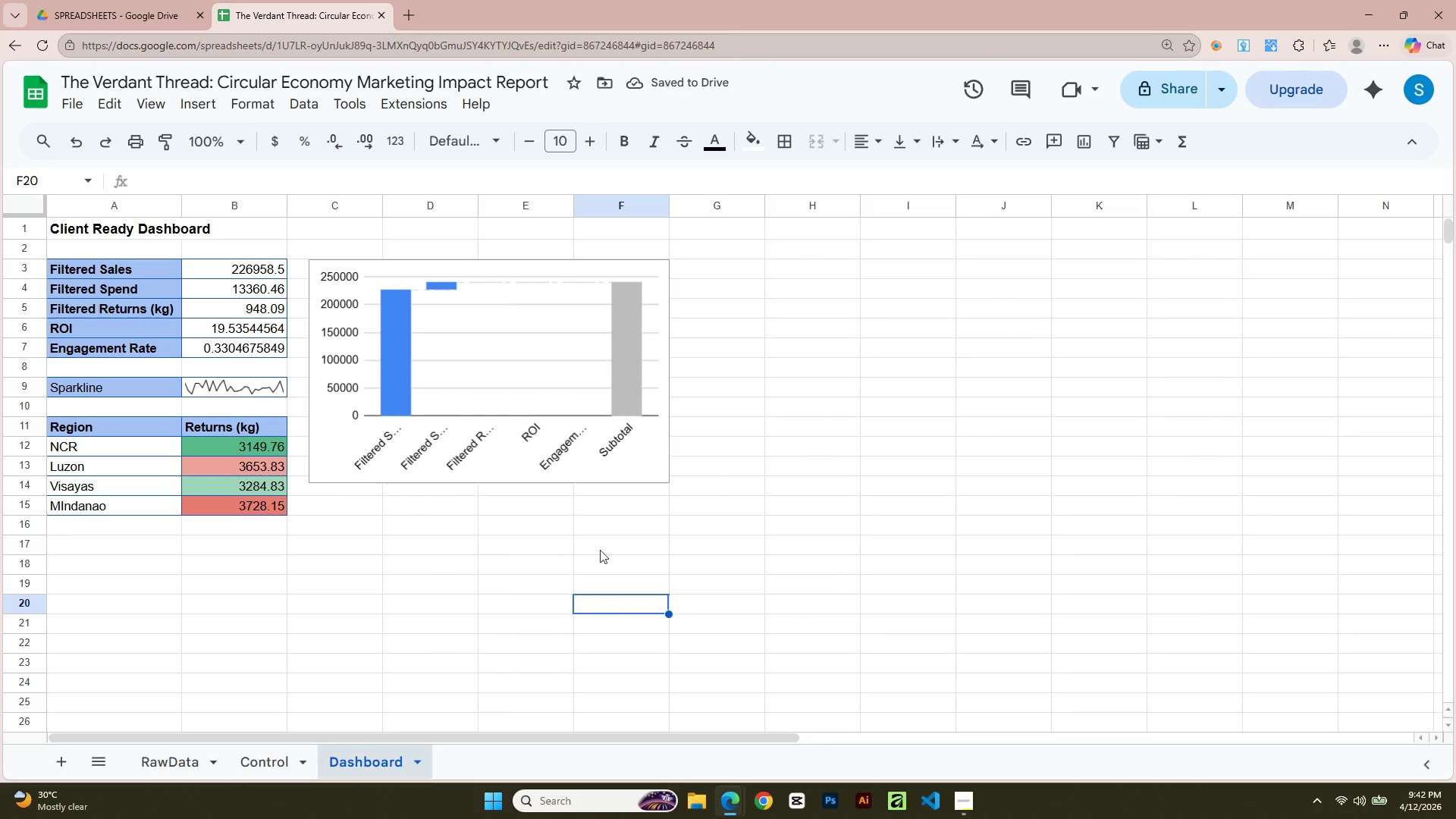 
left_click_drag(start_coordinate=[487, 269], to_coordinate=[486, 286])
 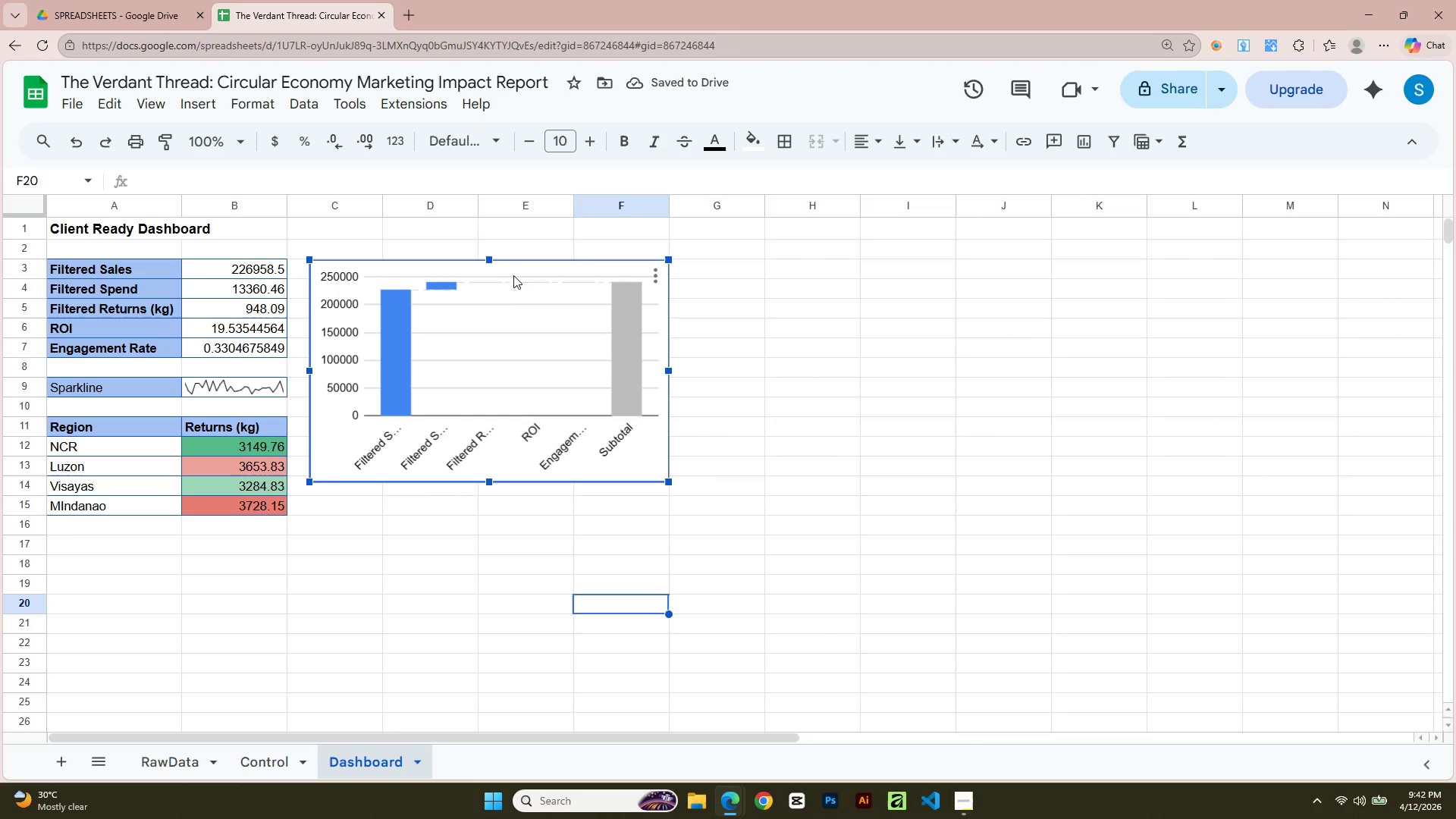 
left_click_drag(start_coordinate=[520, 272], to_coordinate=[509, 301])
 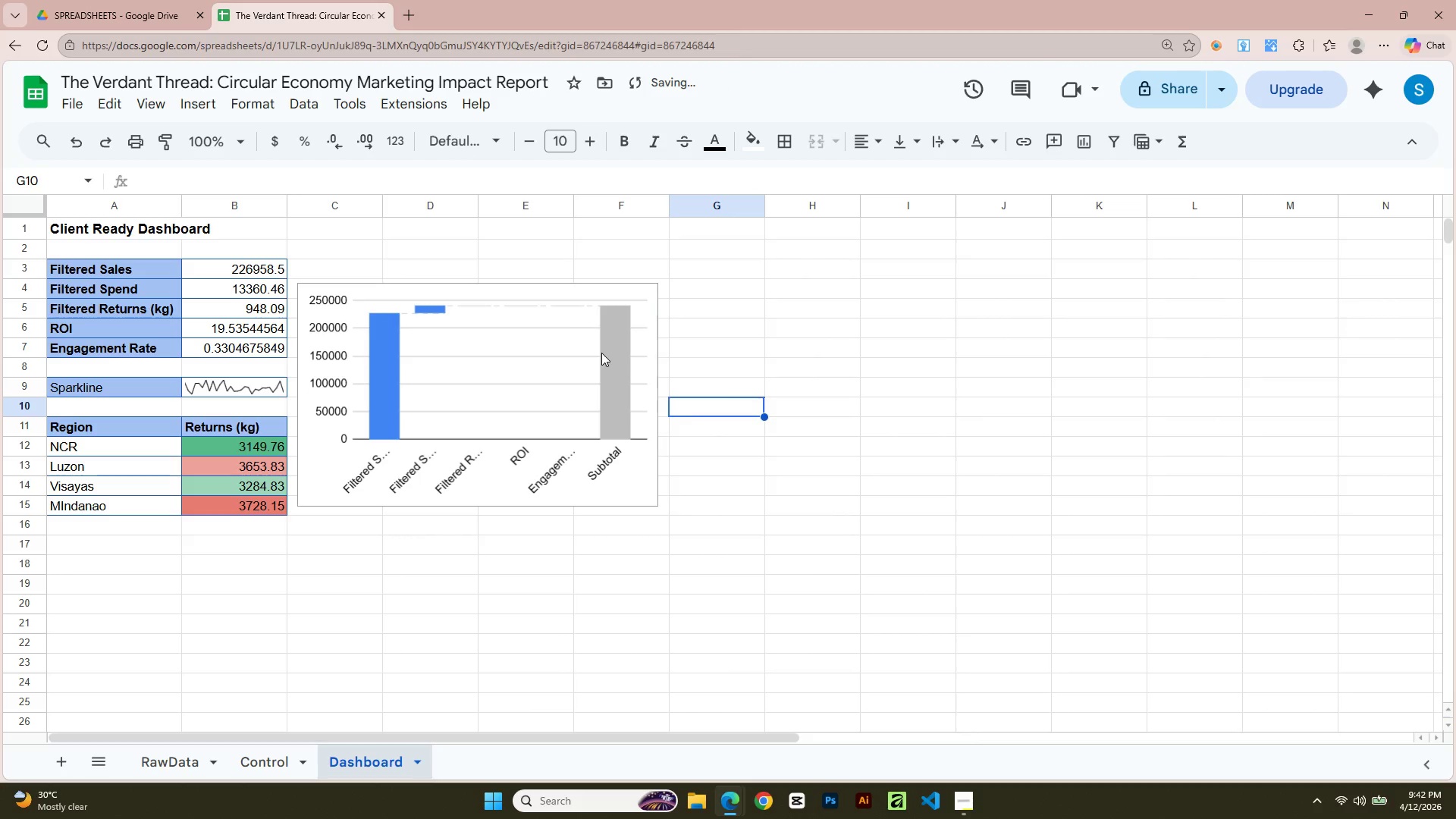 
left_click([543, 296])
 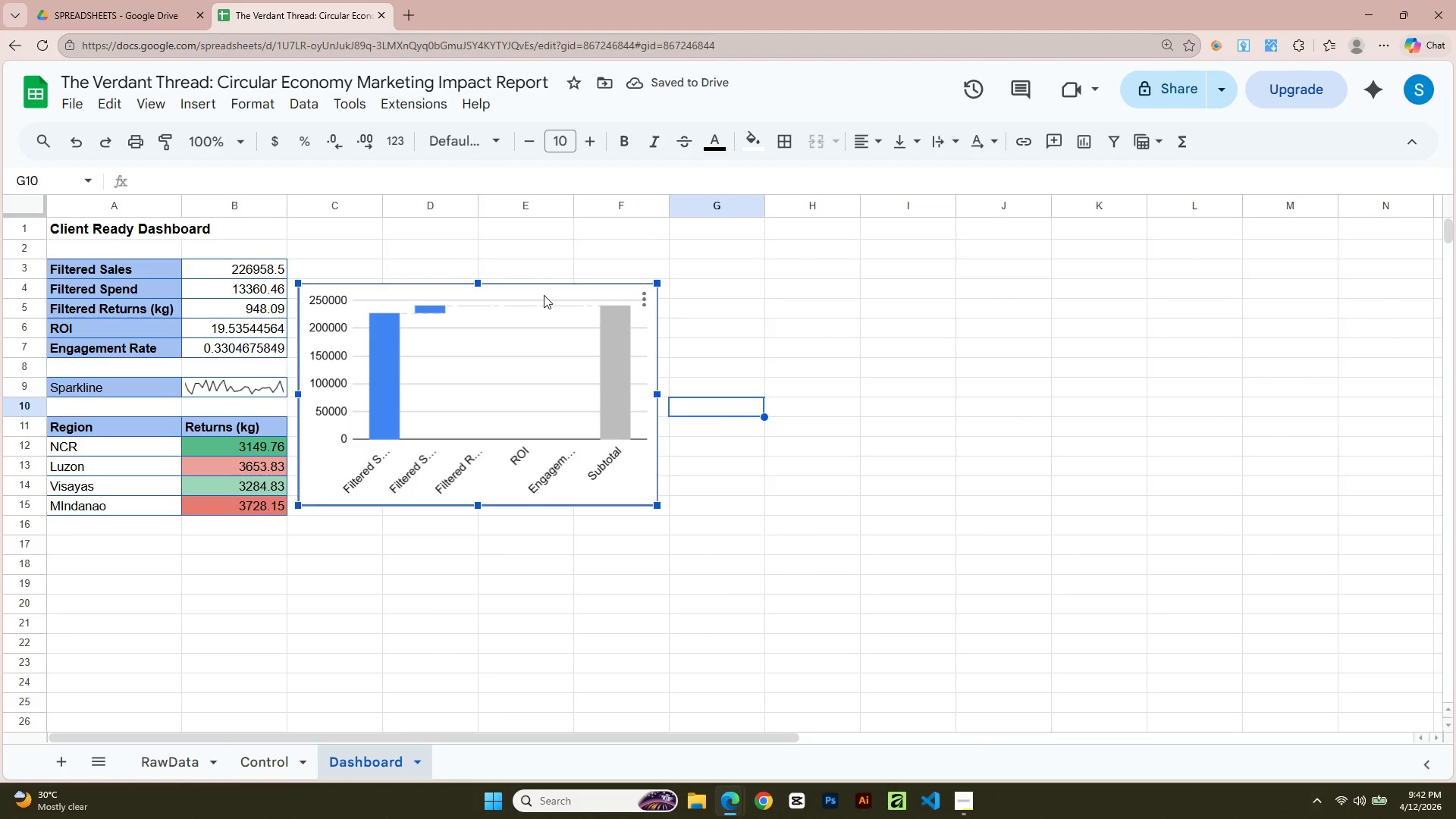 
key(ArrowRight)
 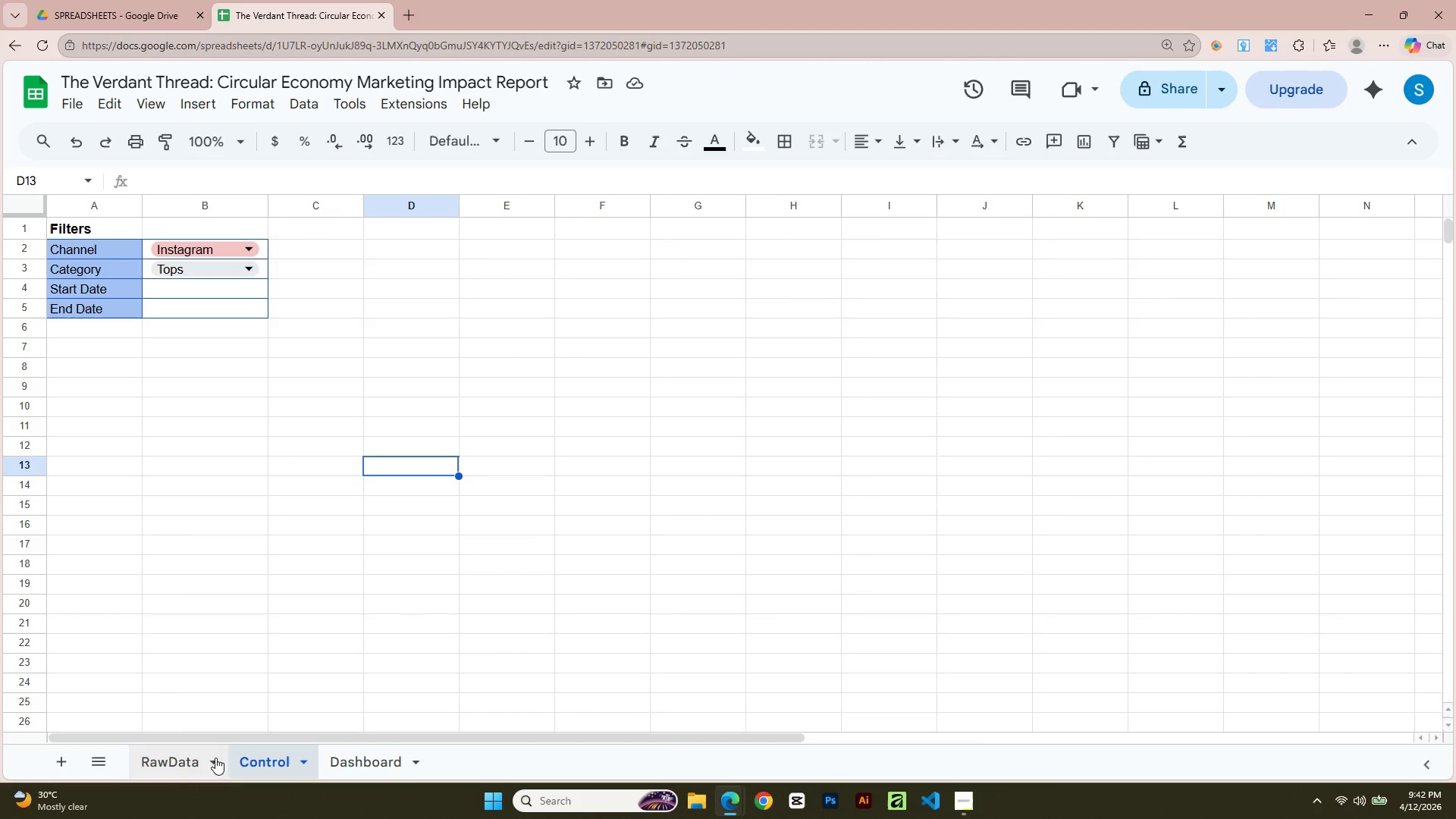 
wait(7.77)
 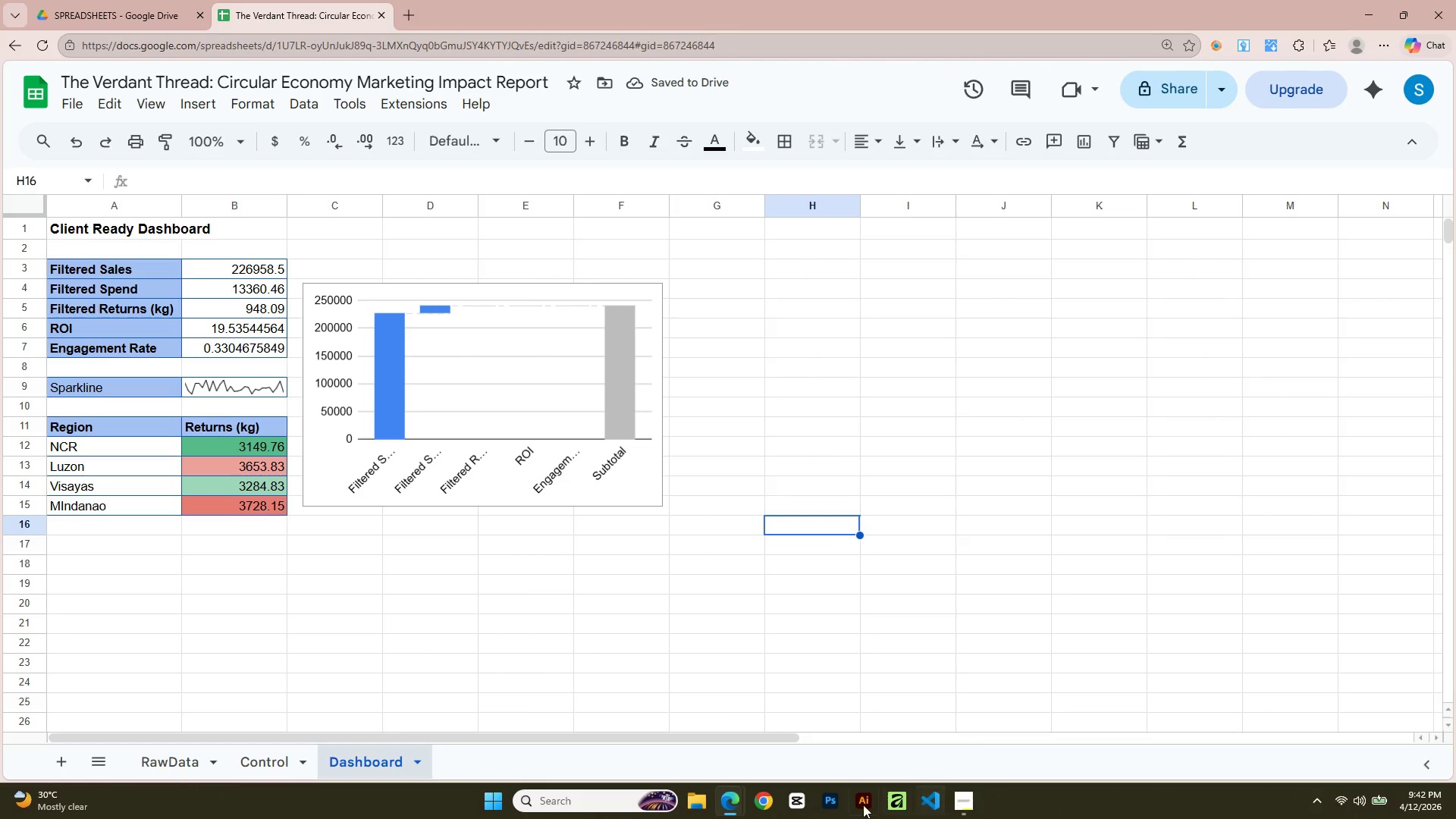 
left_click([243, 268])
 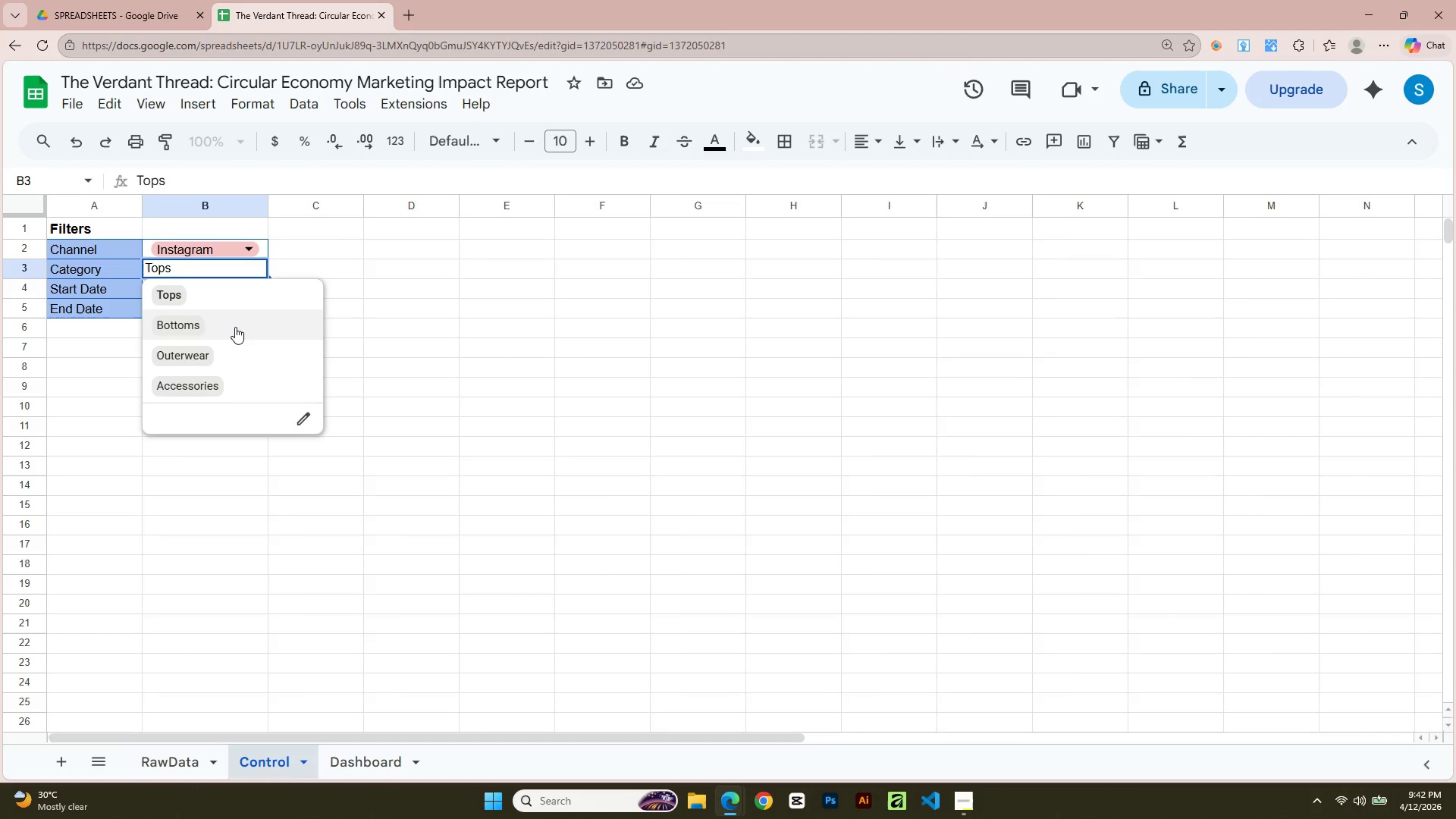 
left_click([234, 332])
 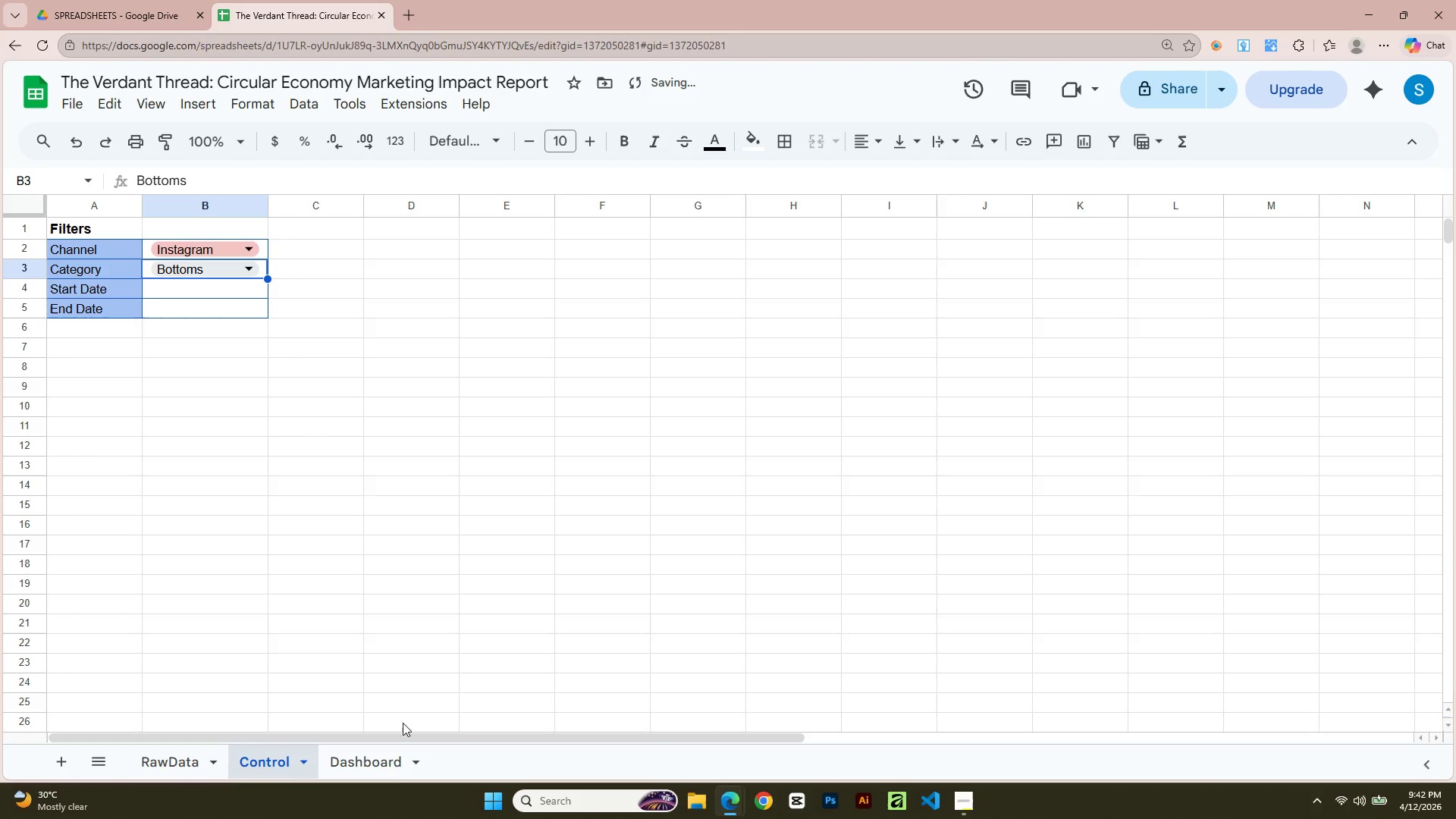 
left_click([395, 767])
 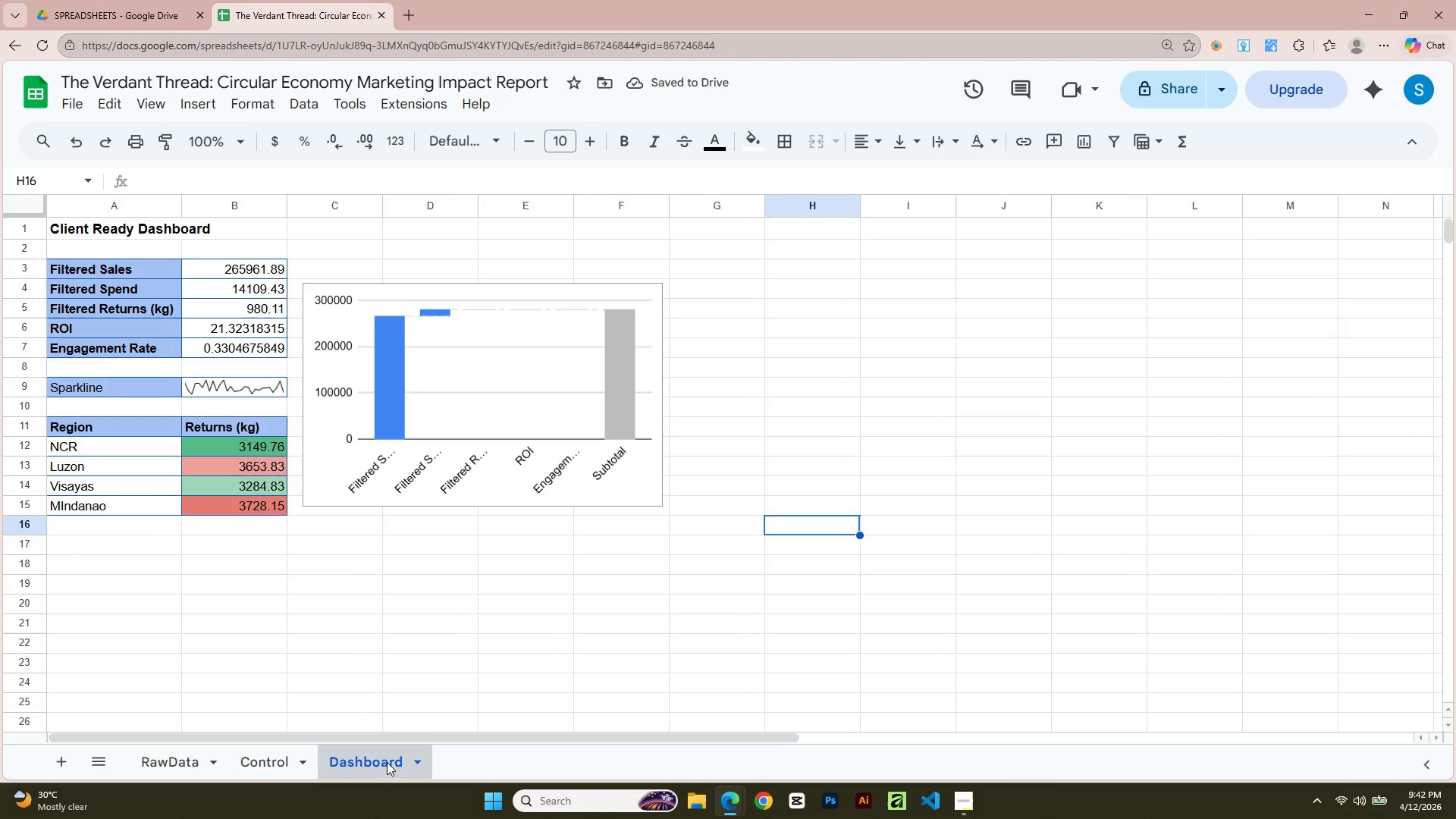 
left_click([426, 630])
 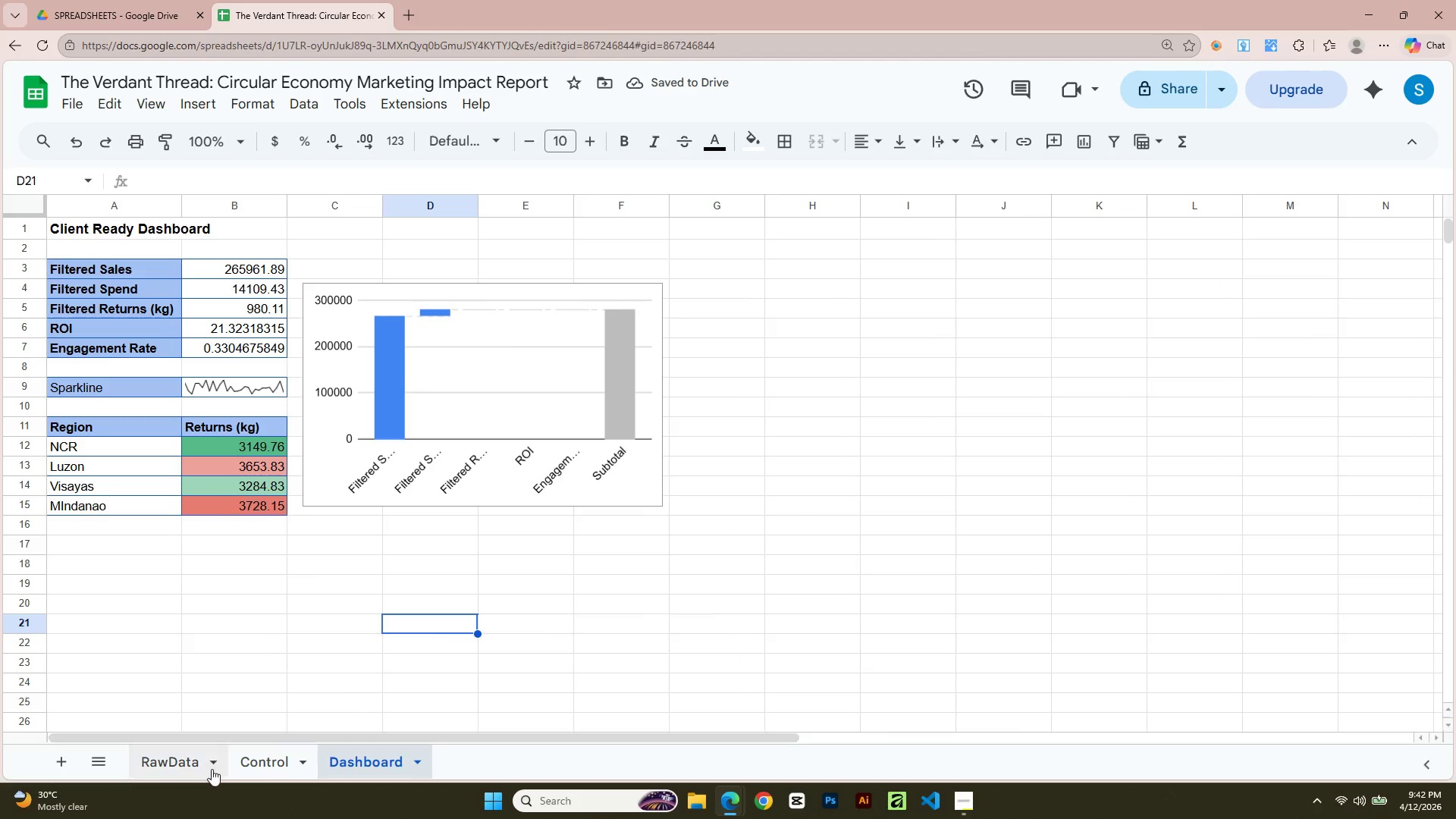 
left_click([187, 769])
 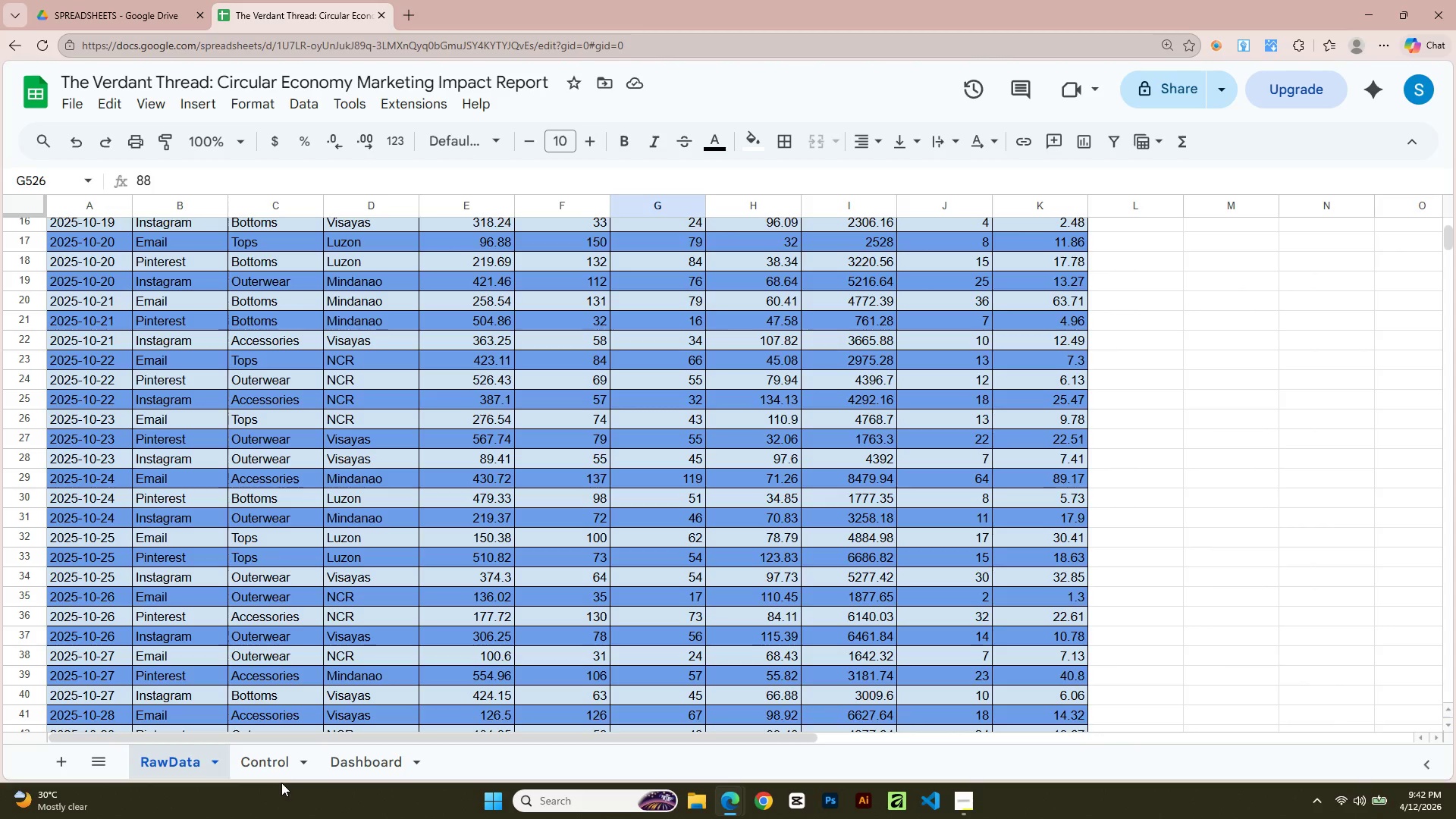 
left_click([278, 764])
 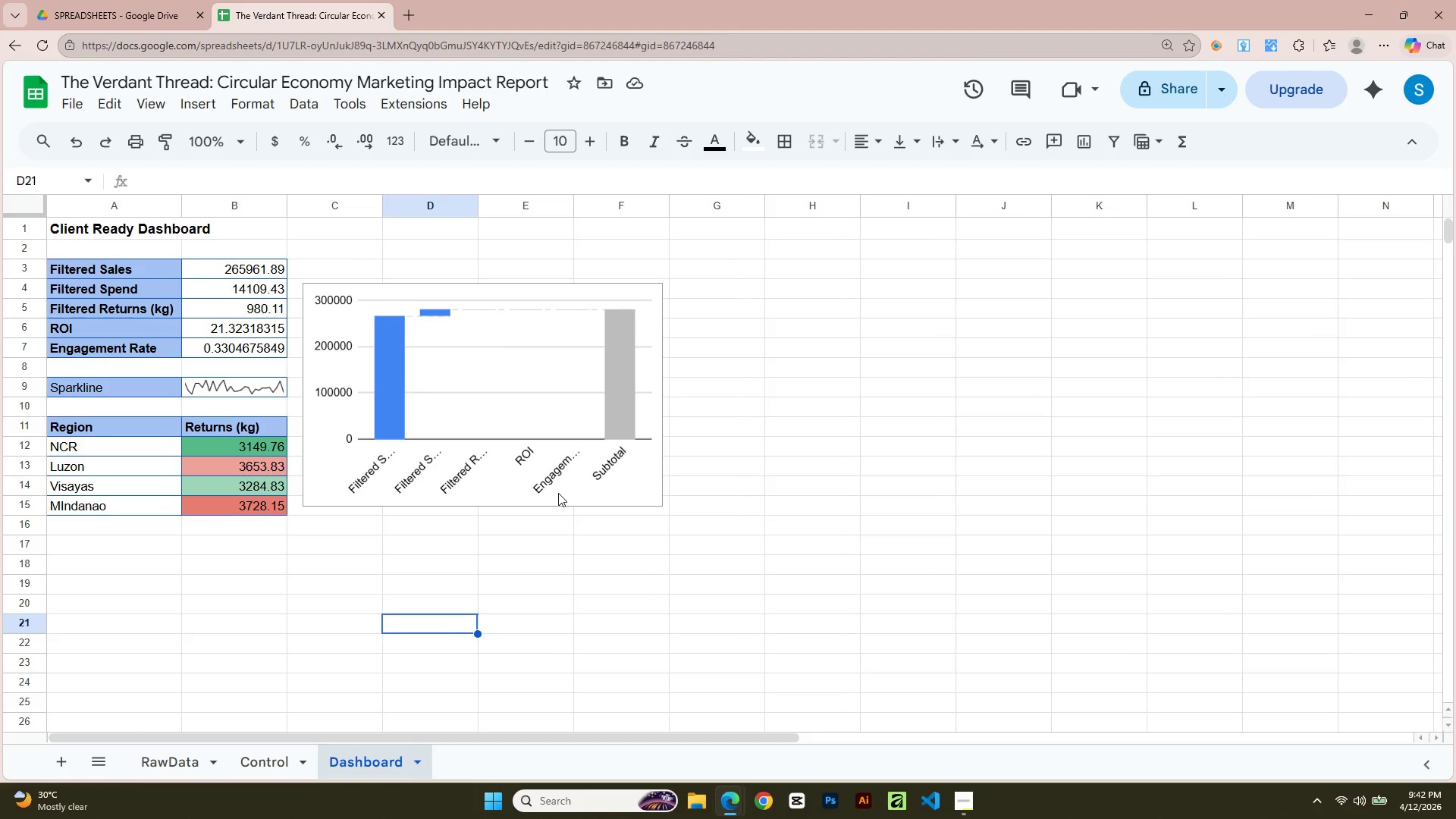 
left_click([558, 479])